 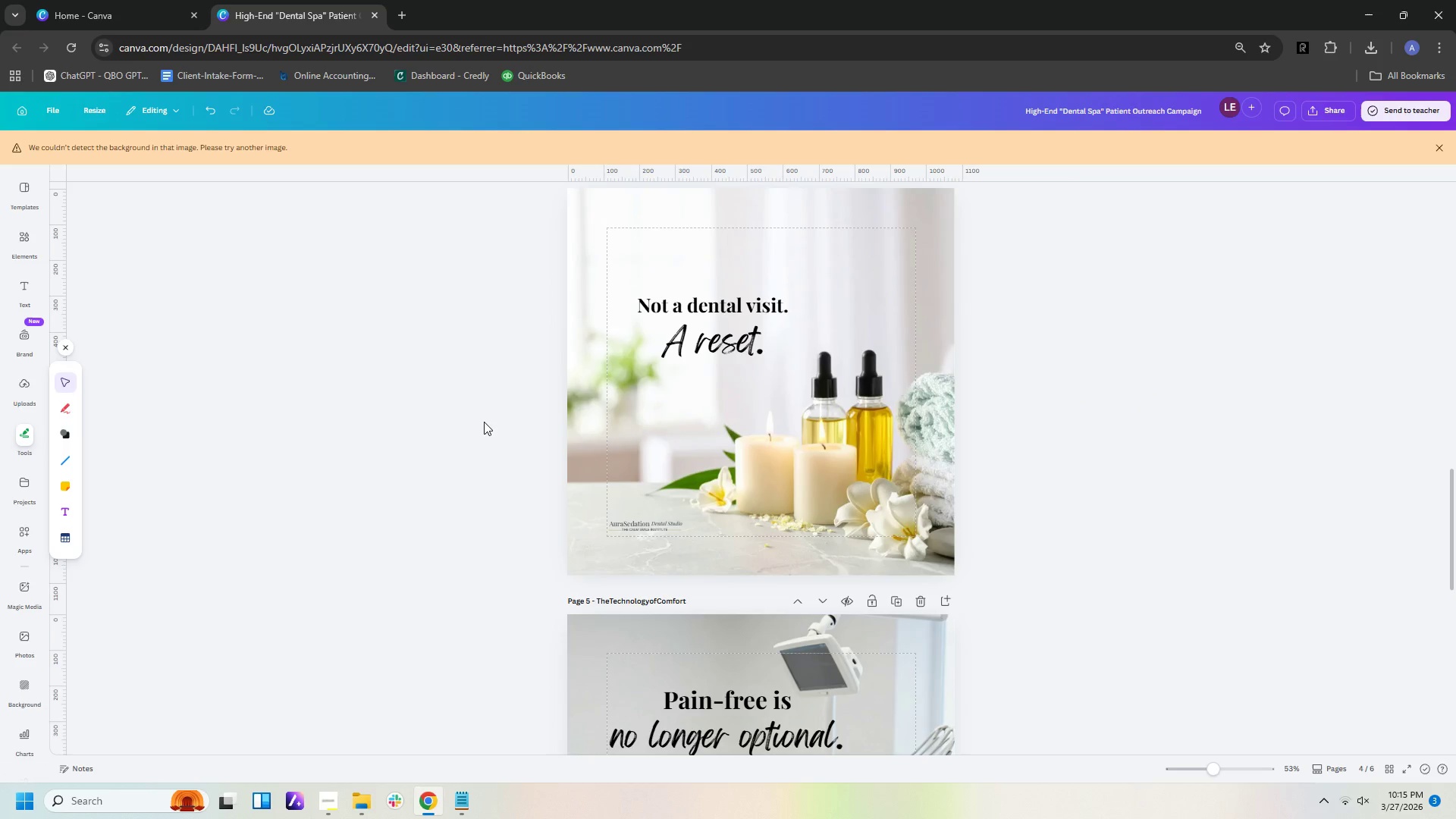 
scroll: coordinate [482, 422], scroll_direction: down, amount: 4.0
 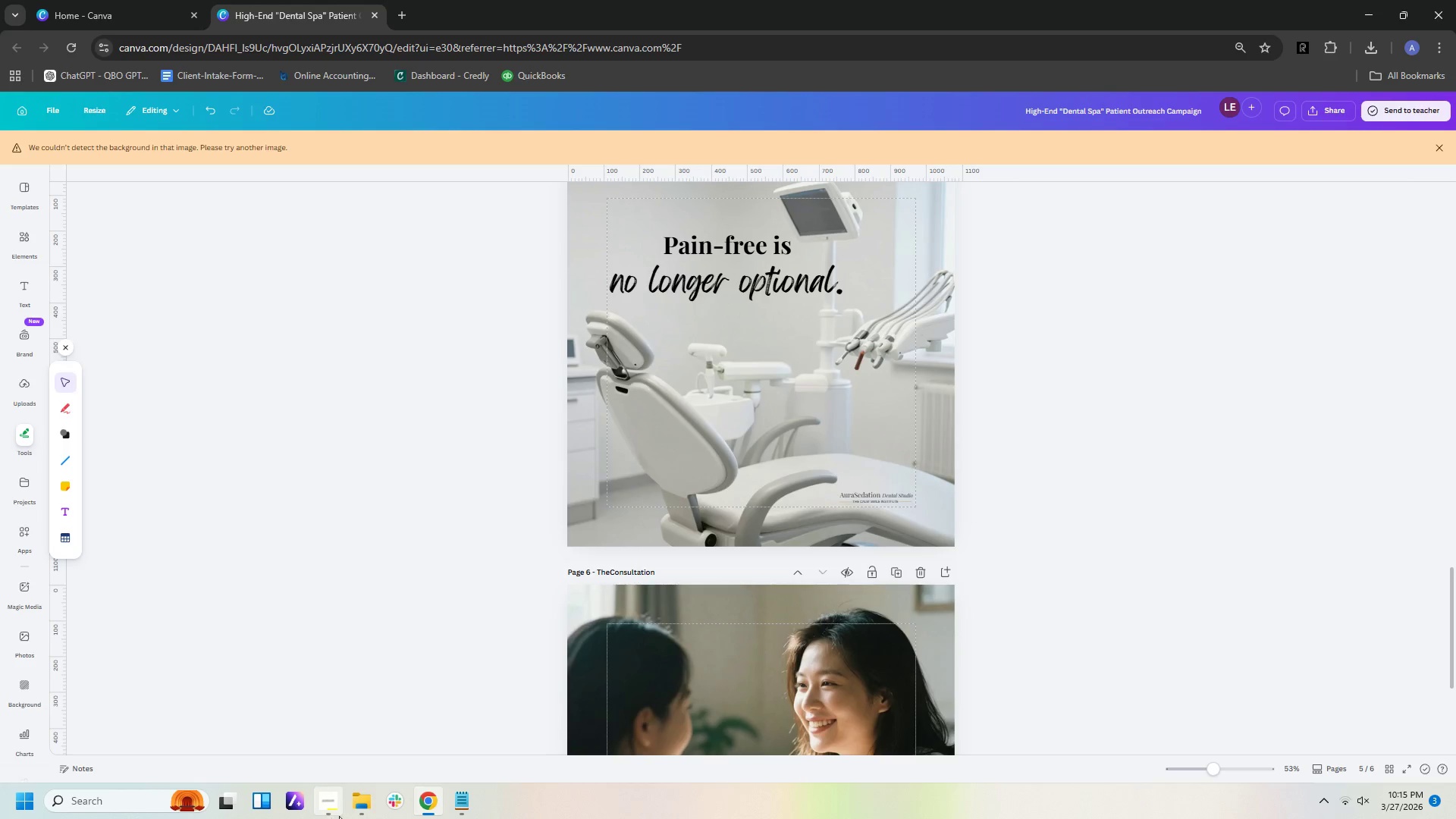 
left_click([353, 811])
 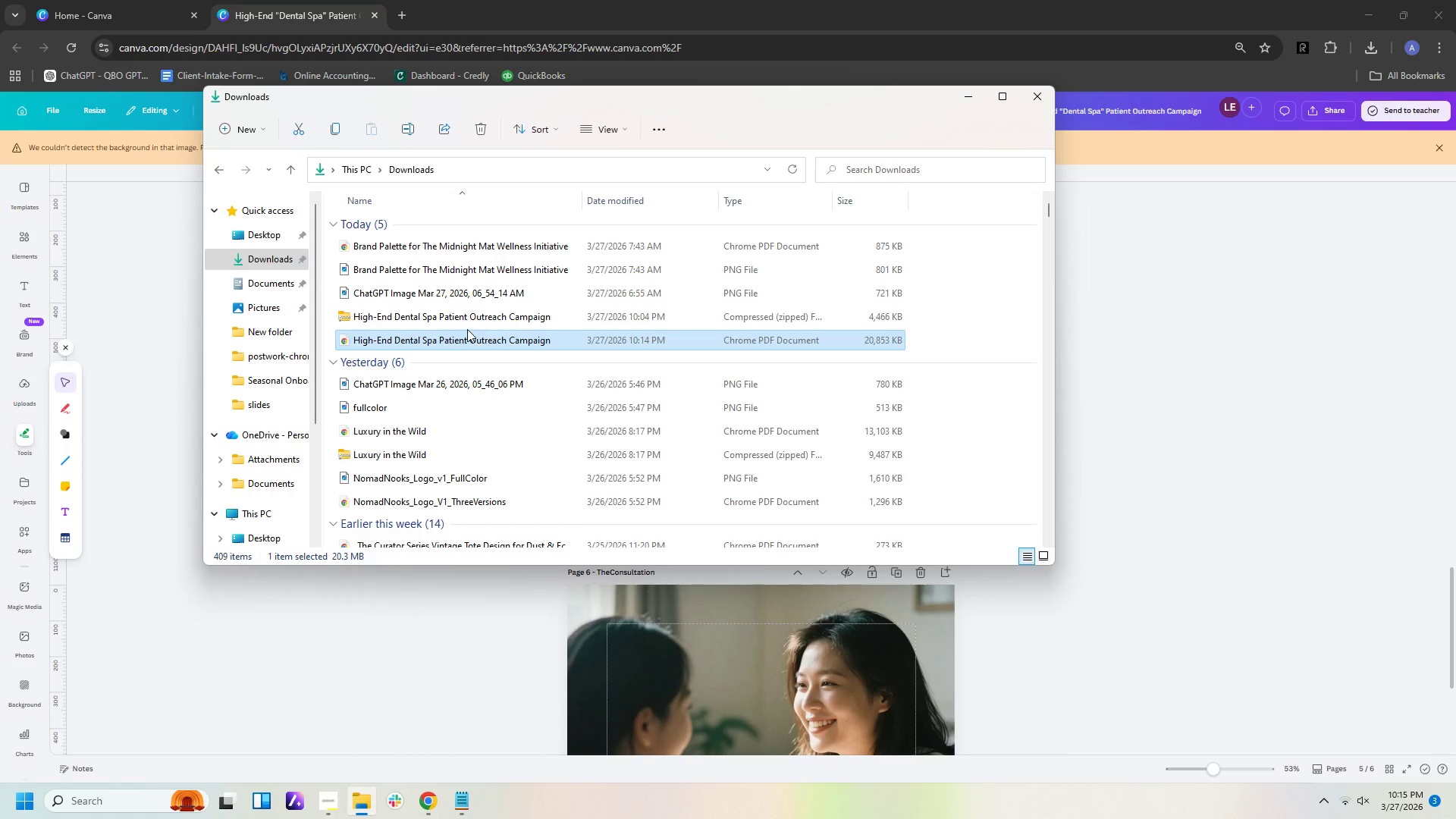 
double_click([472, 320])
 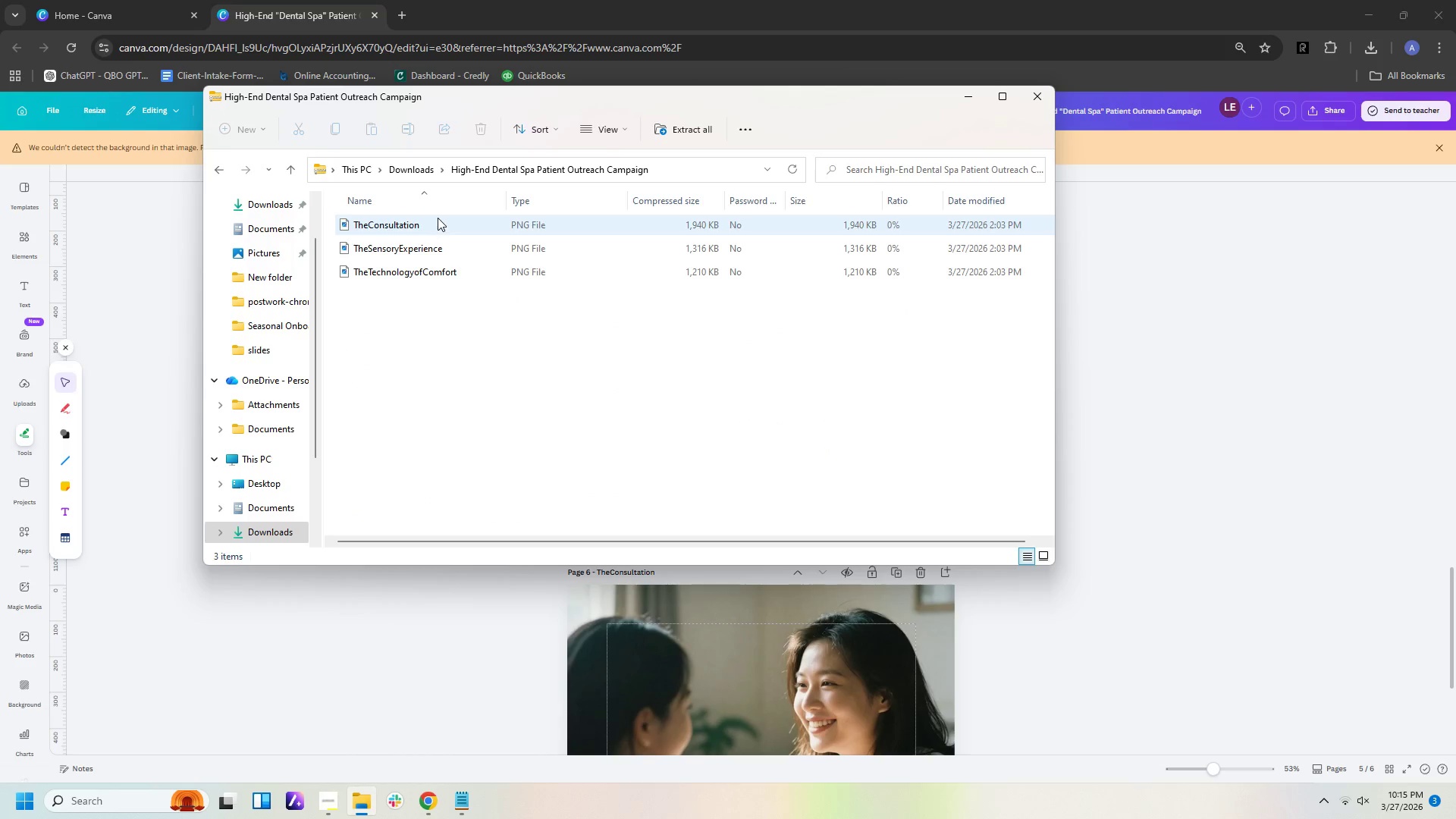 
double_click([438, 218])
 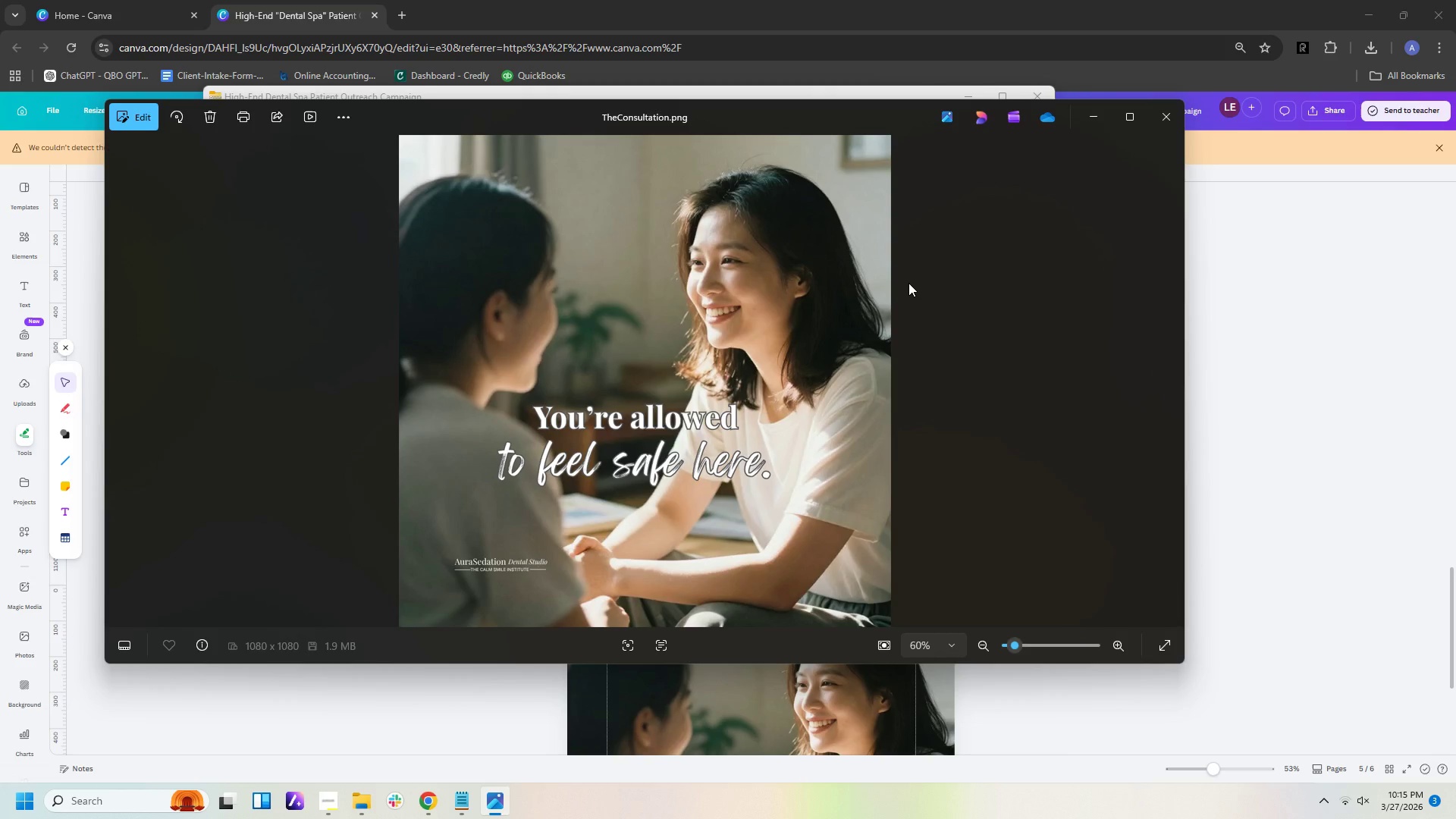 
key(ArrowLeft)
 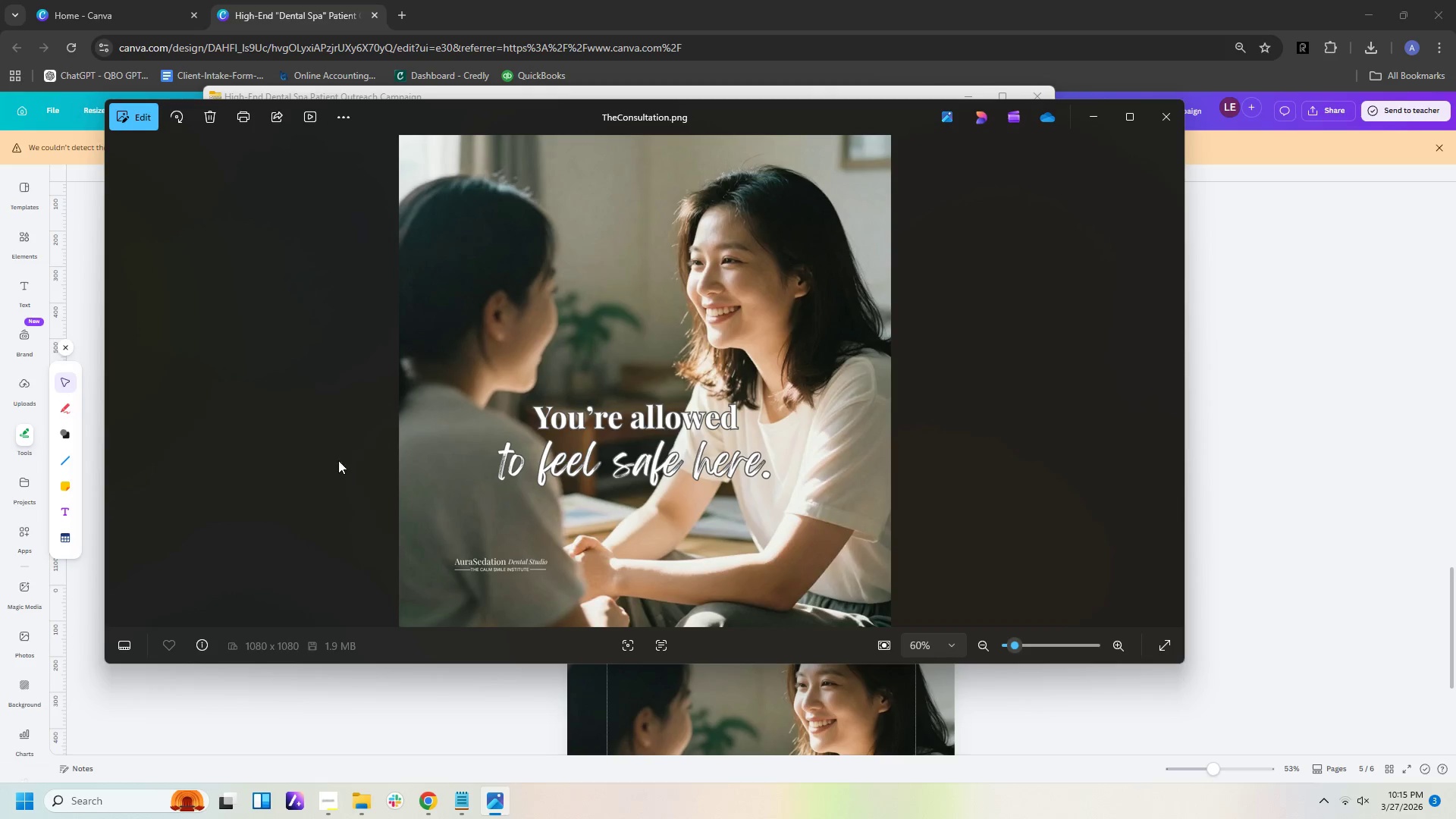 
key(ArrowLeft)
 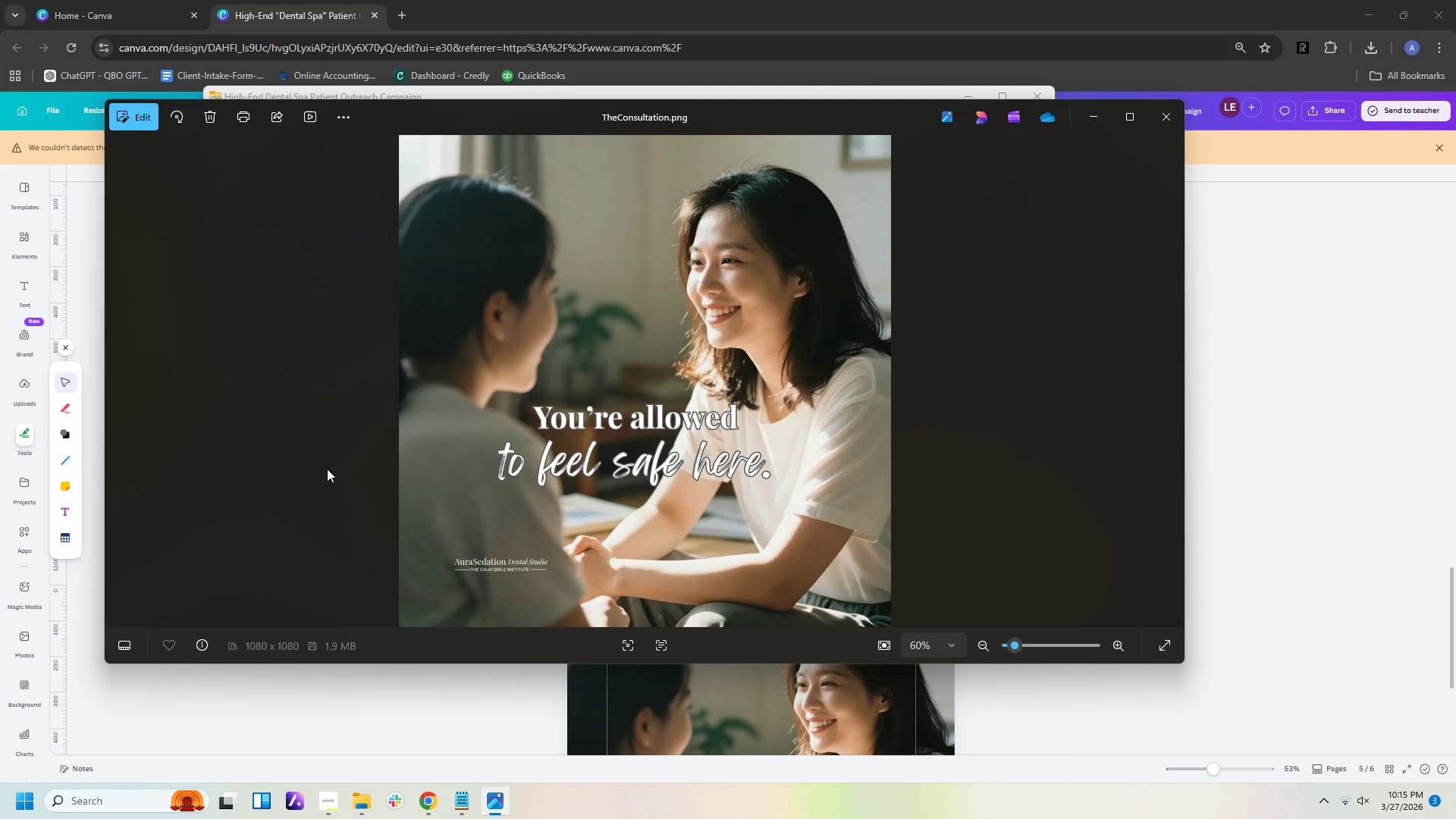 
key(ArrowRight)
 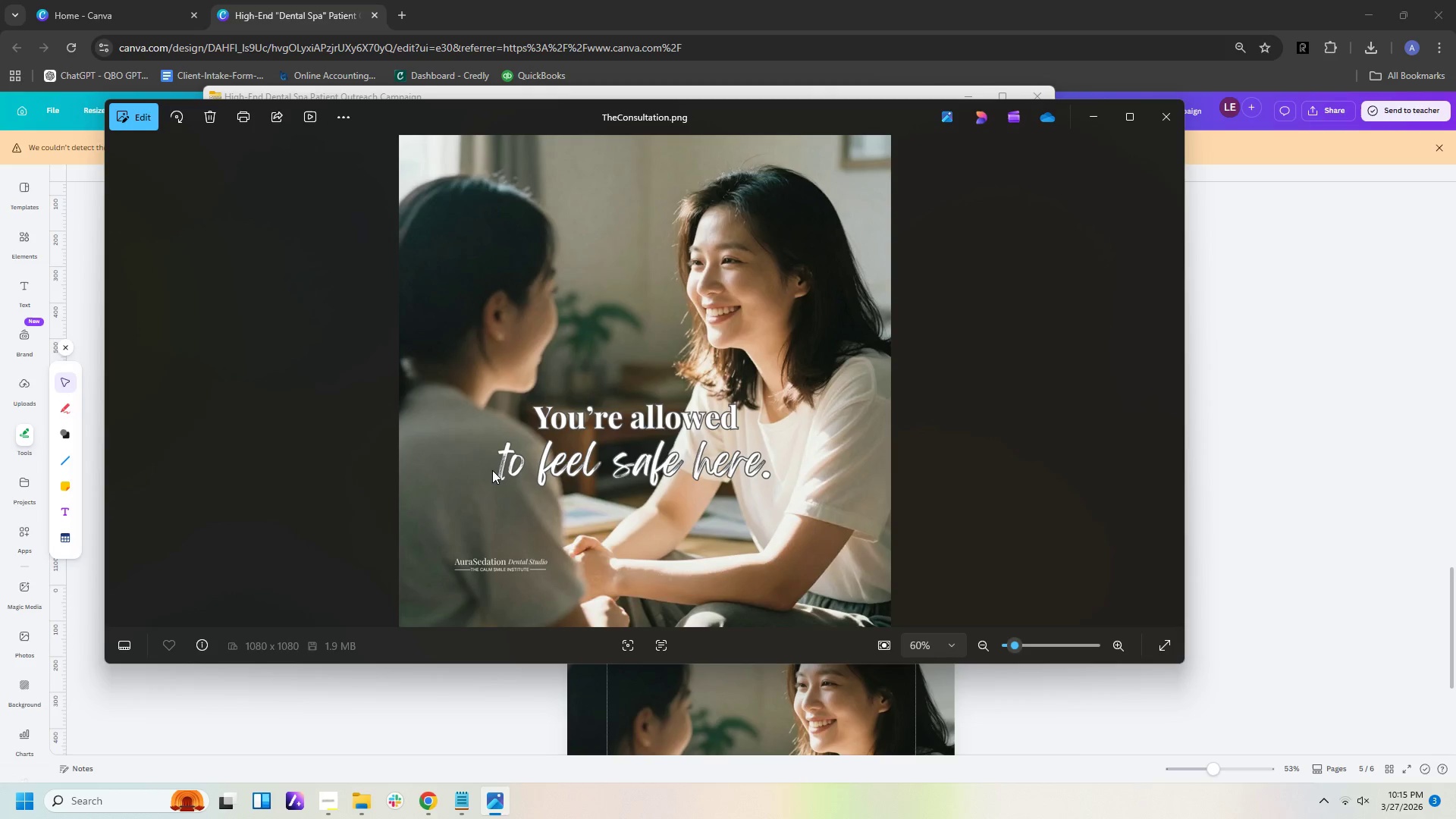 
key(ArrowRight)
 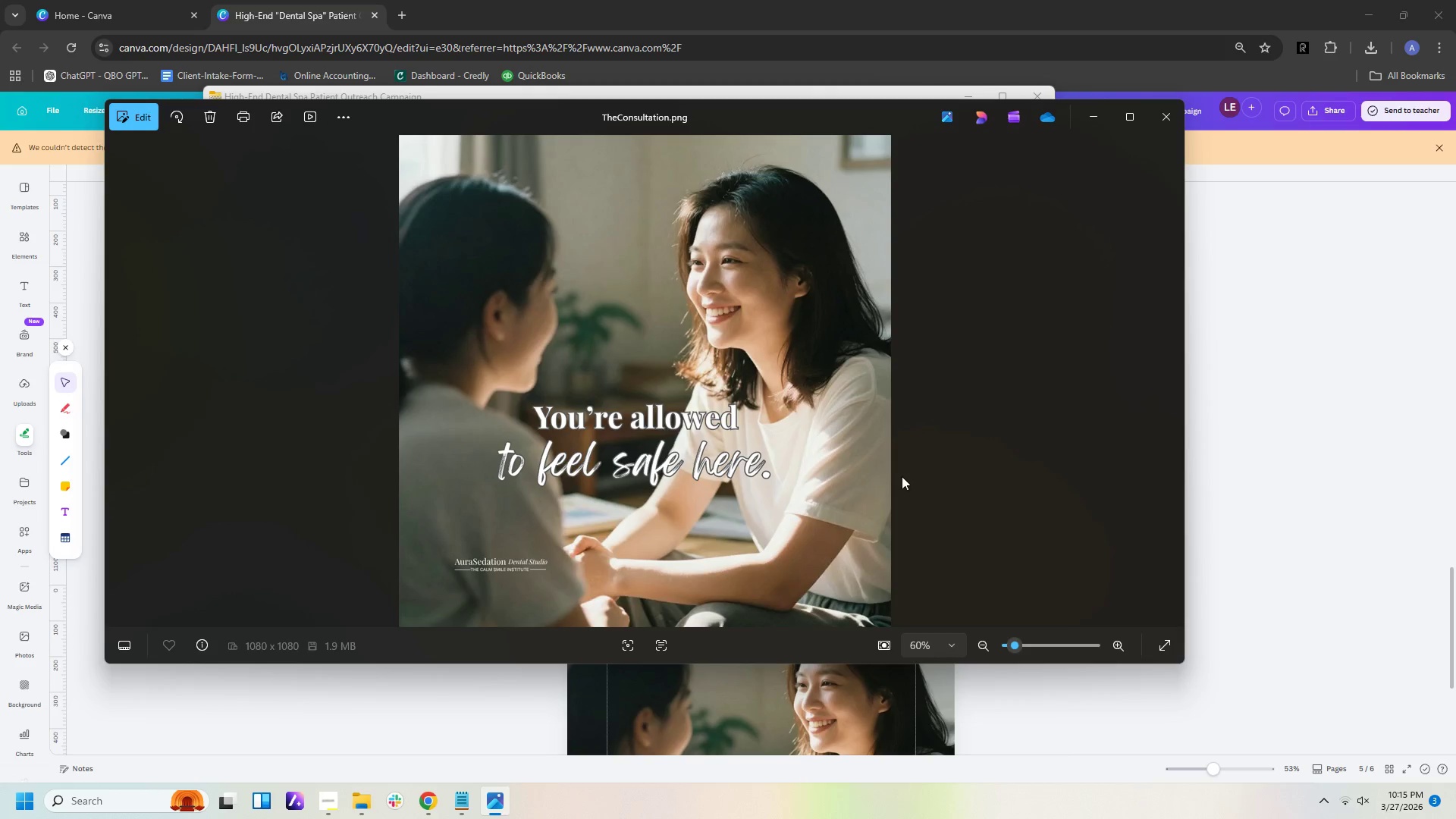 
key(ArrowRight)
 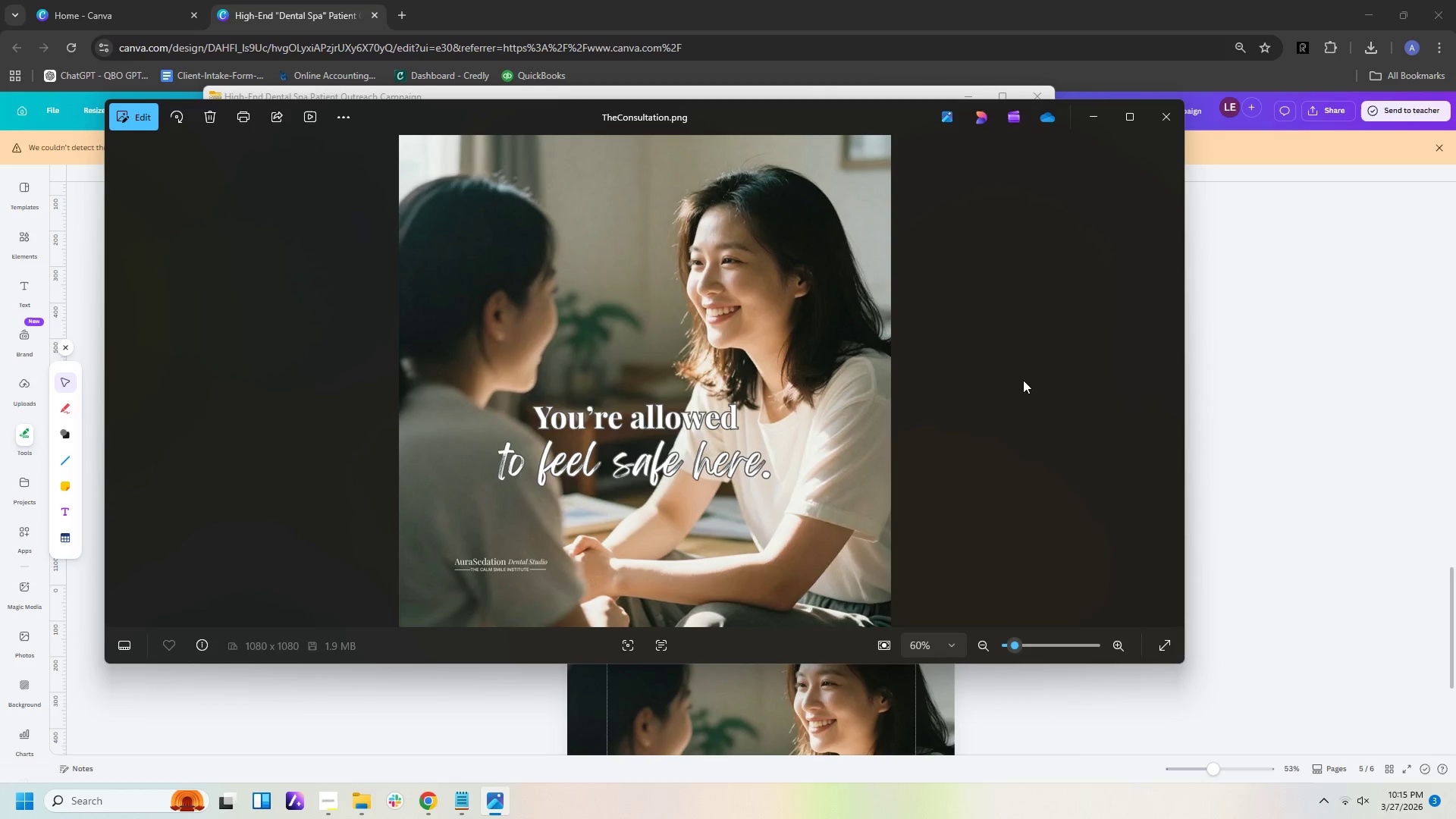 
key(ArrowRight)
 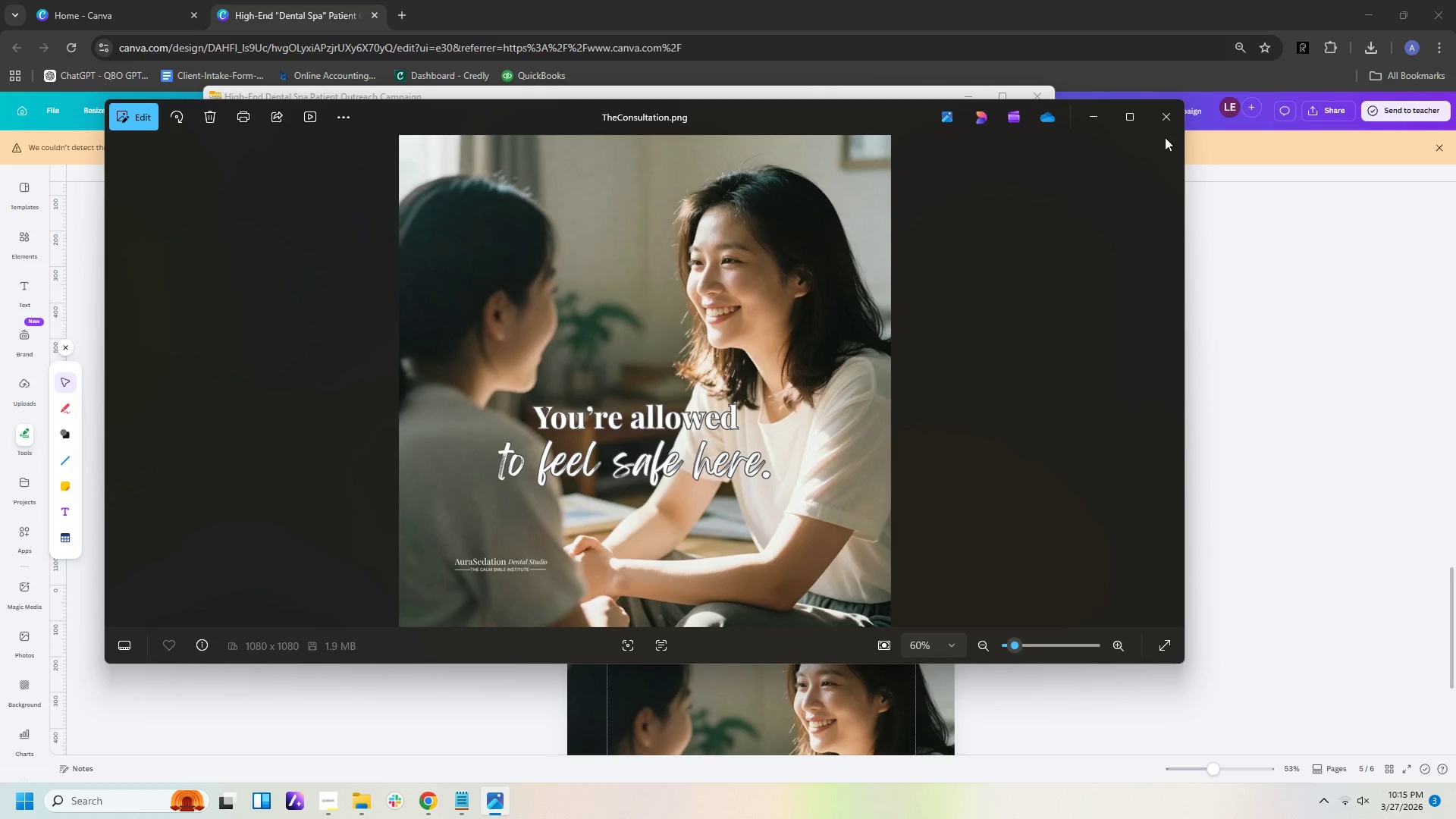 
left_click([1165, 121])
 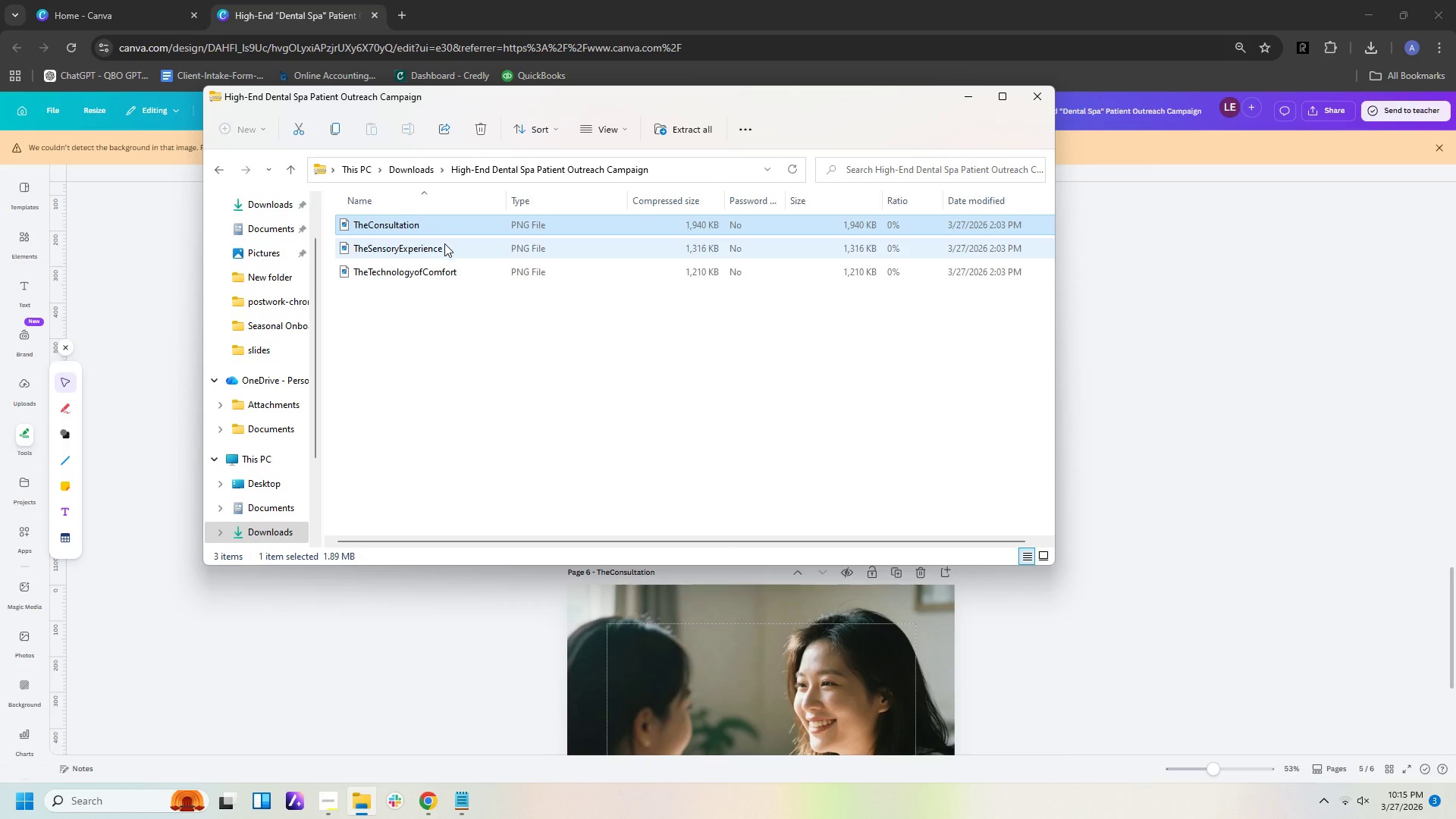 
double_click([446, 255])
 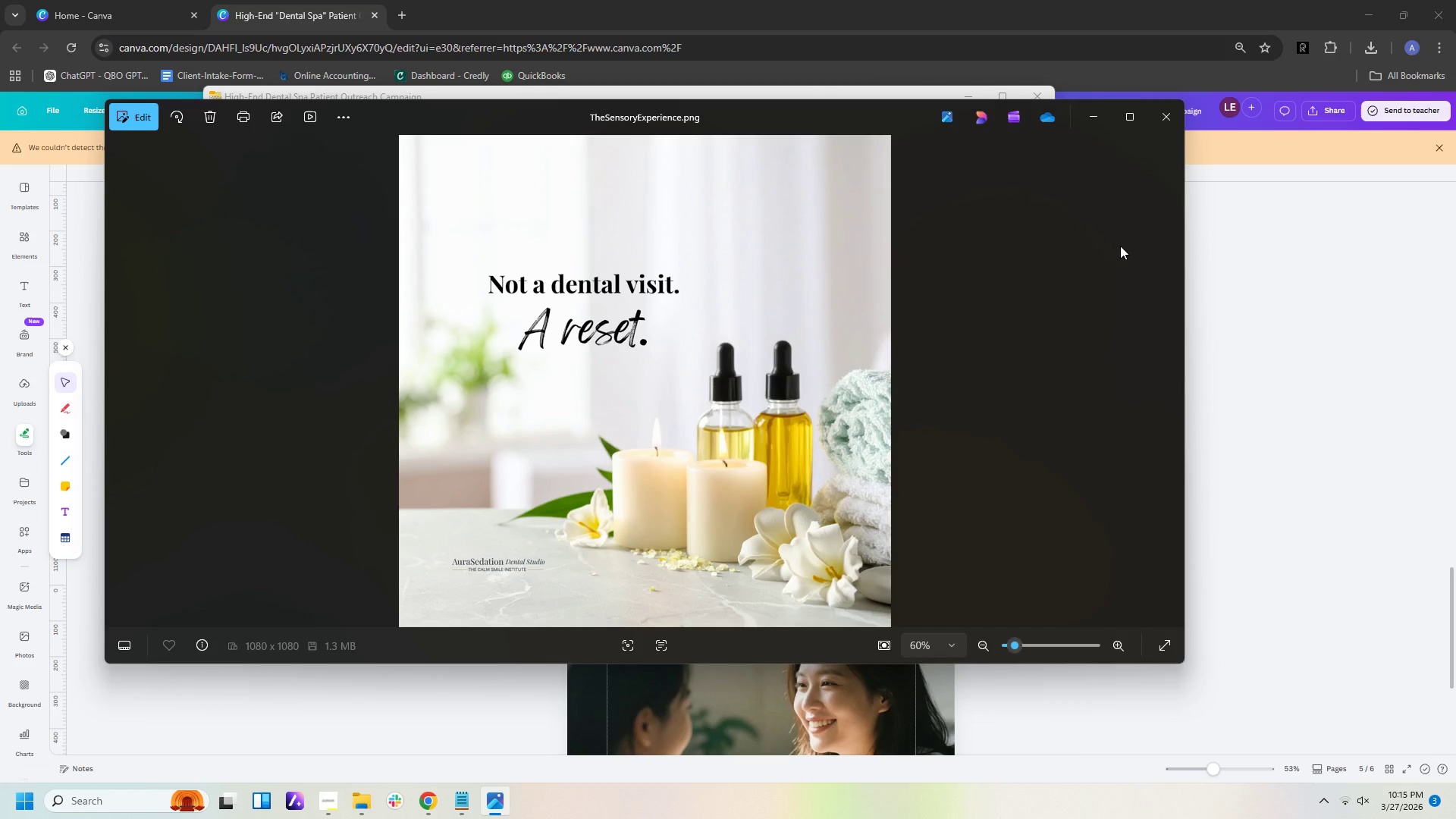 
left_click([1171, 122])
 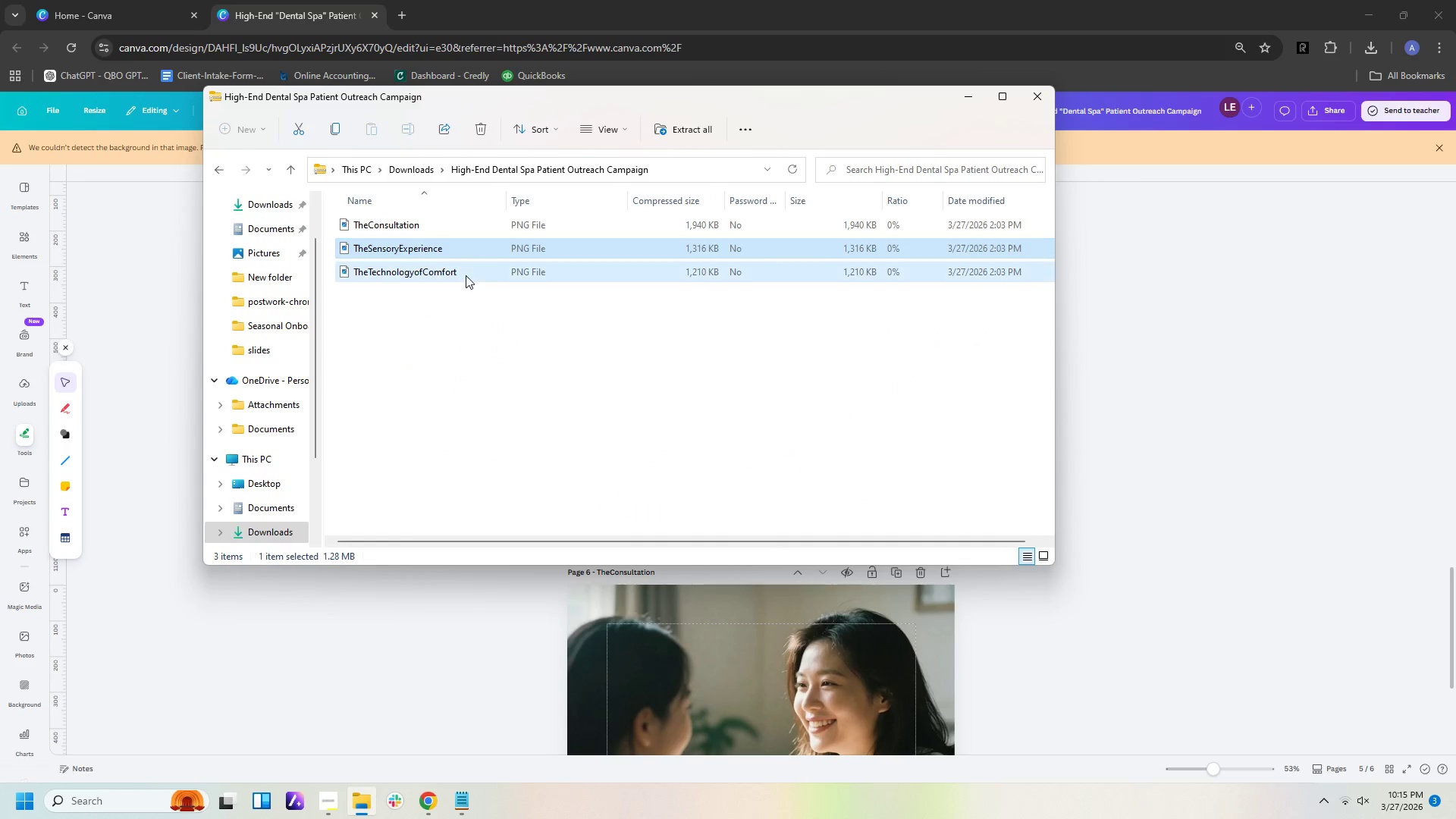 